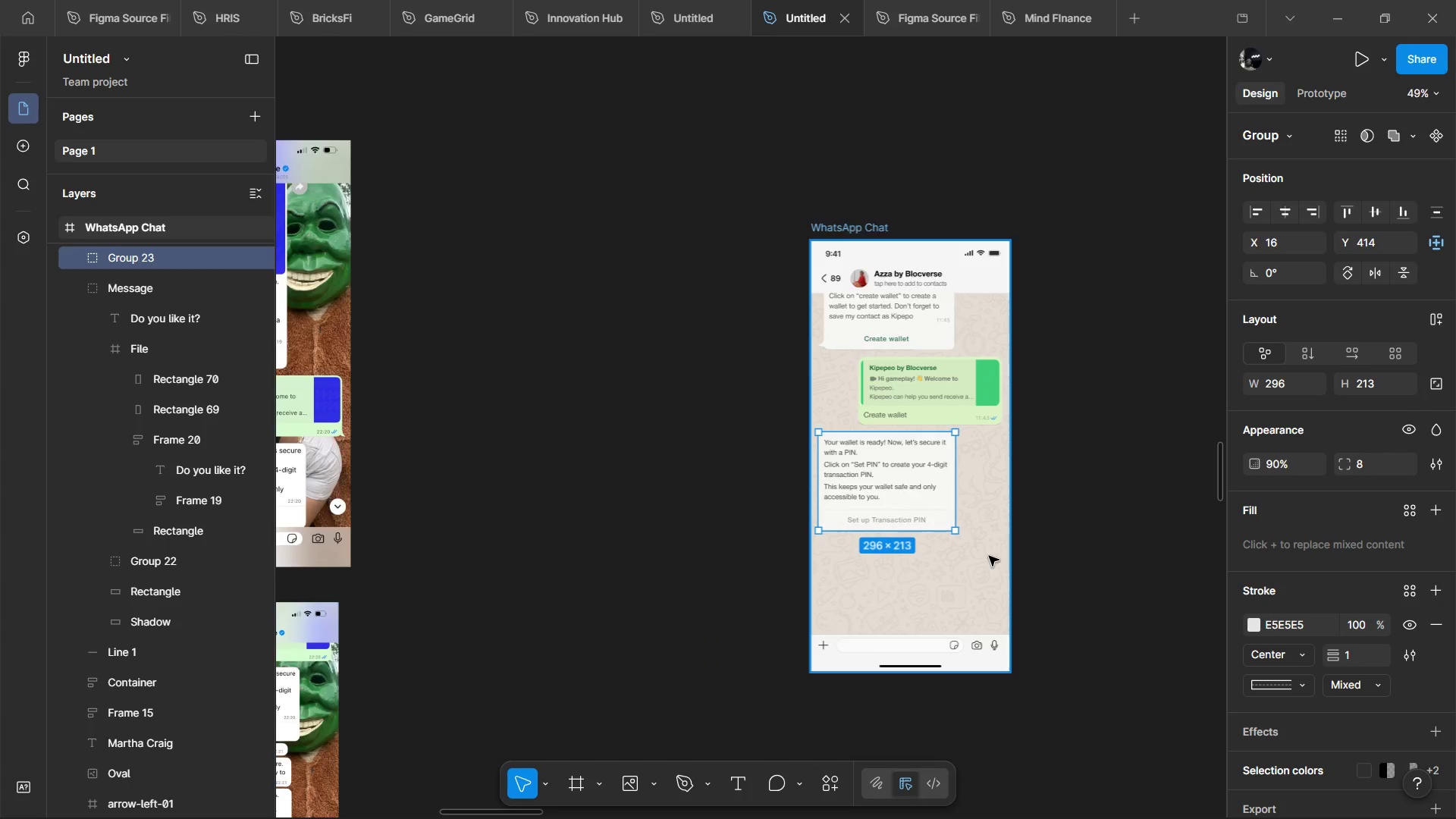 
hold_key(key=ShiftLeft, duration=18.91)
 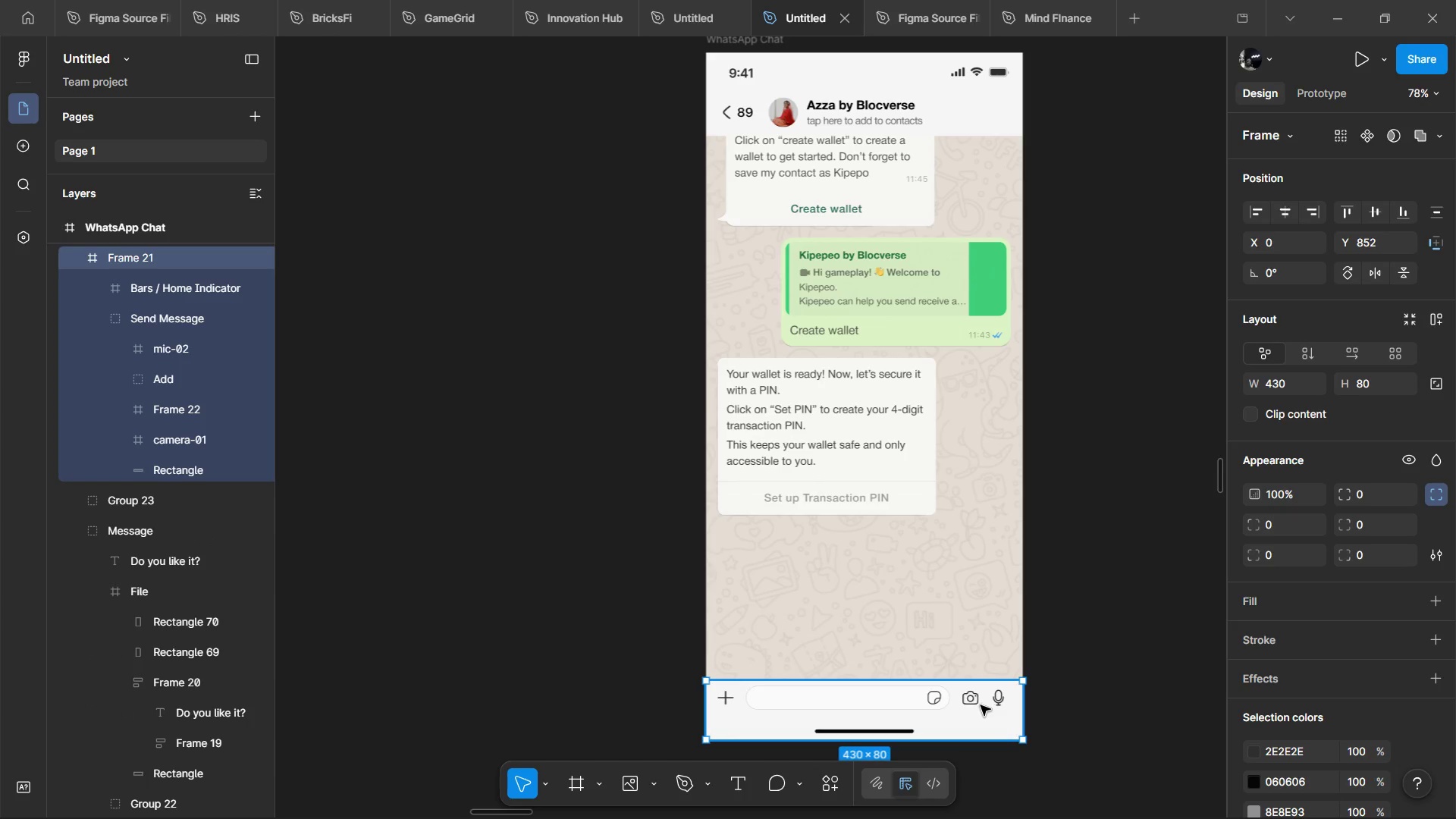 
scroll: coordinate [725, 585], scroll_direction: up, amount: 1.0
 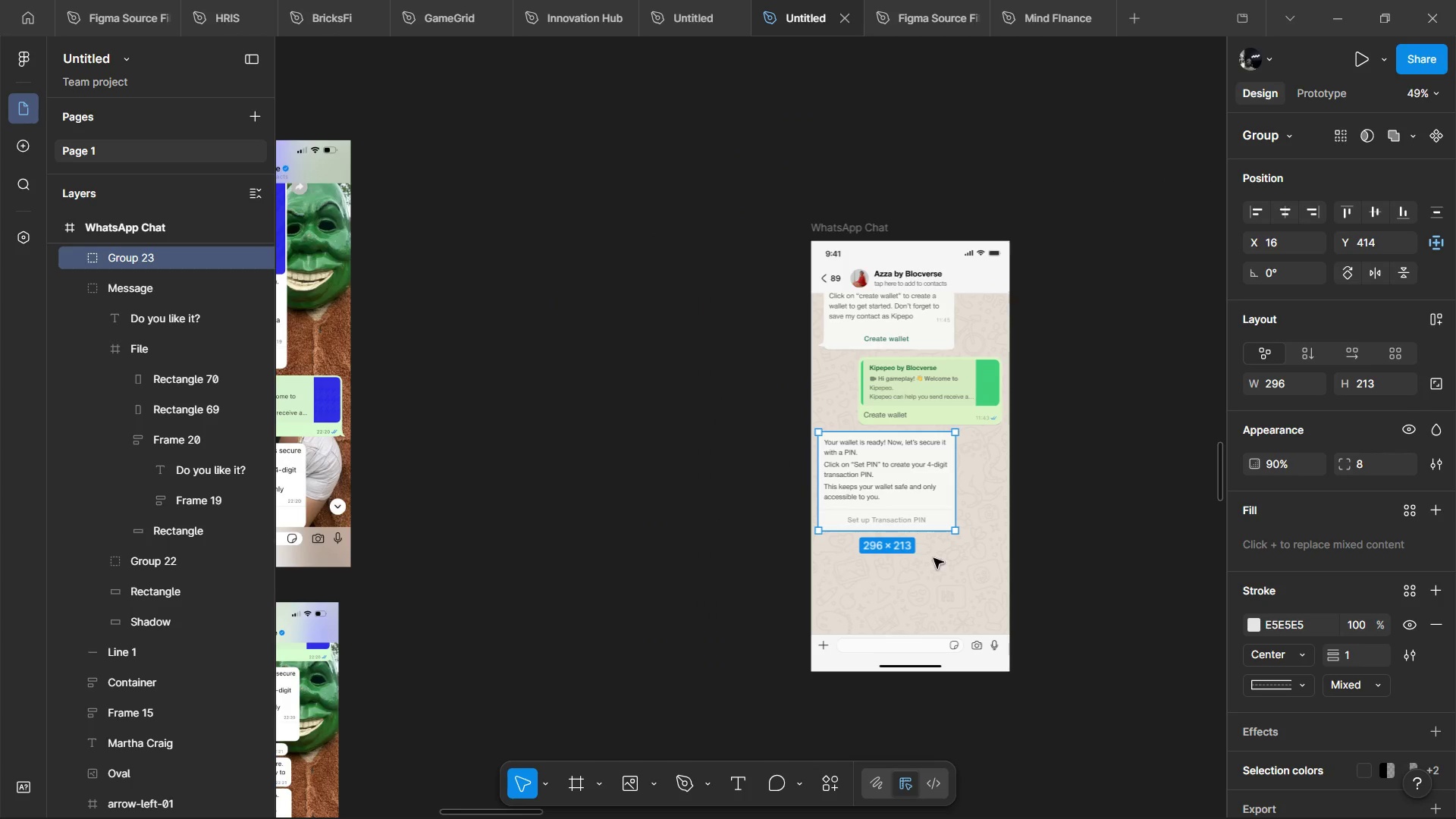 
hold_key(key=ControlLeft, duration=1.08)
scroll: coordinate [989, 556], scroll_direction: up, amount: 3.0
 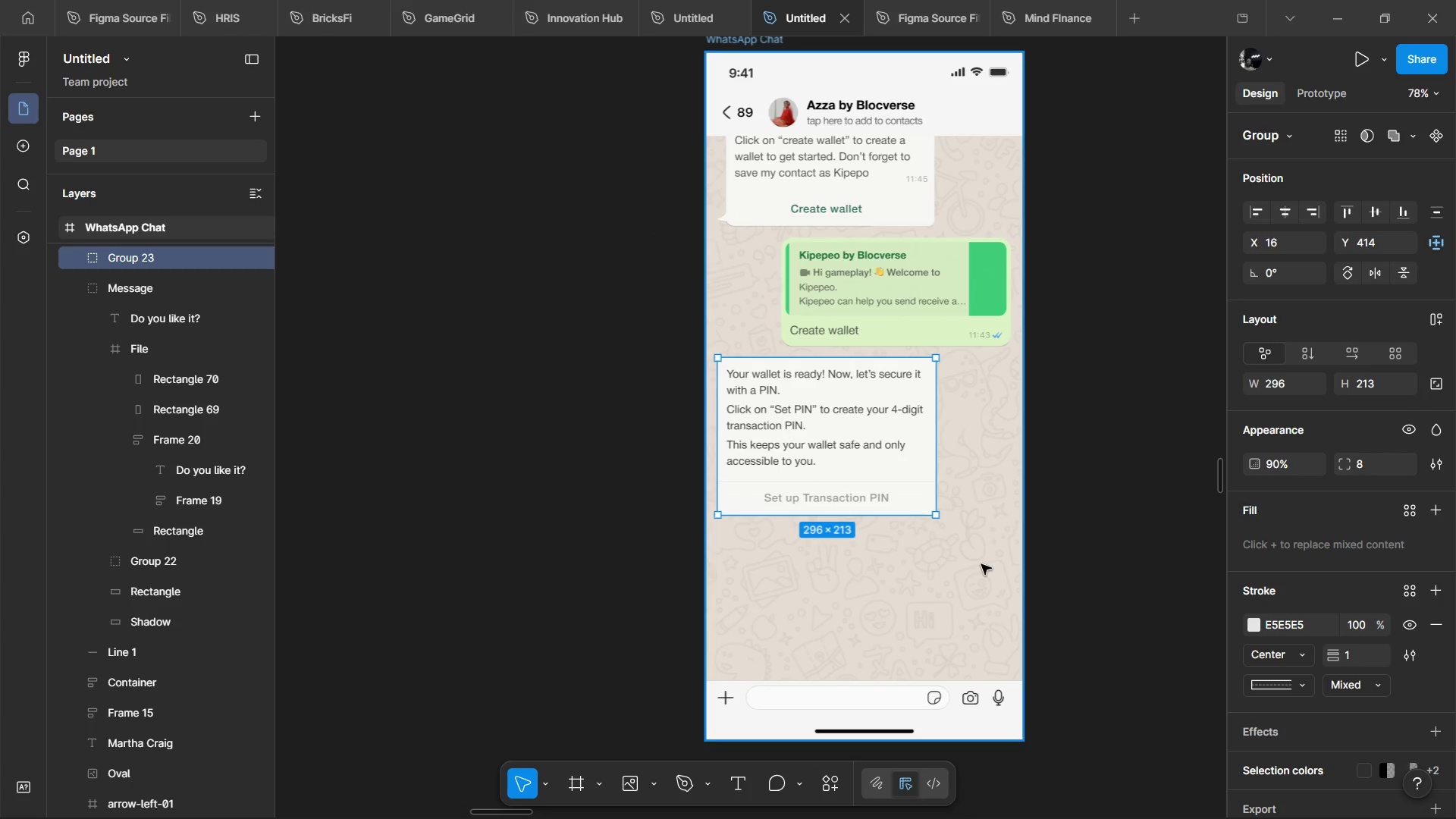 
key(Control+ControlLeft)
 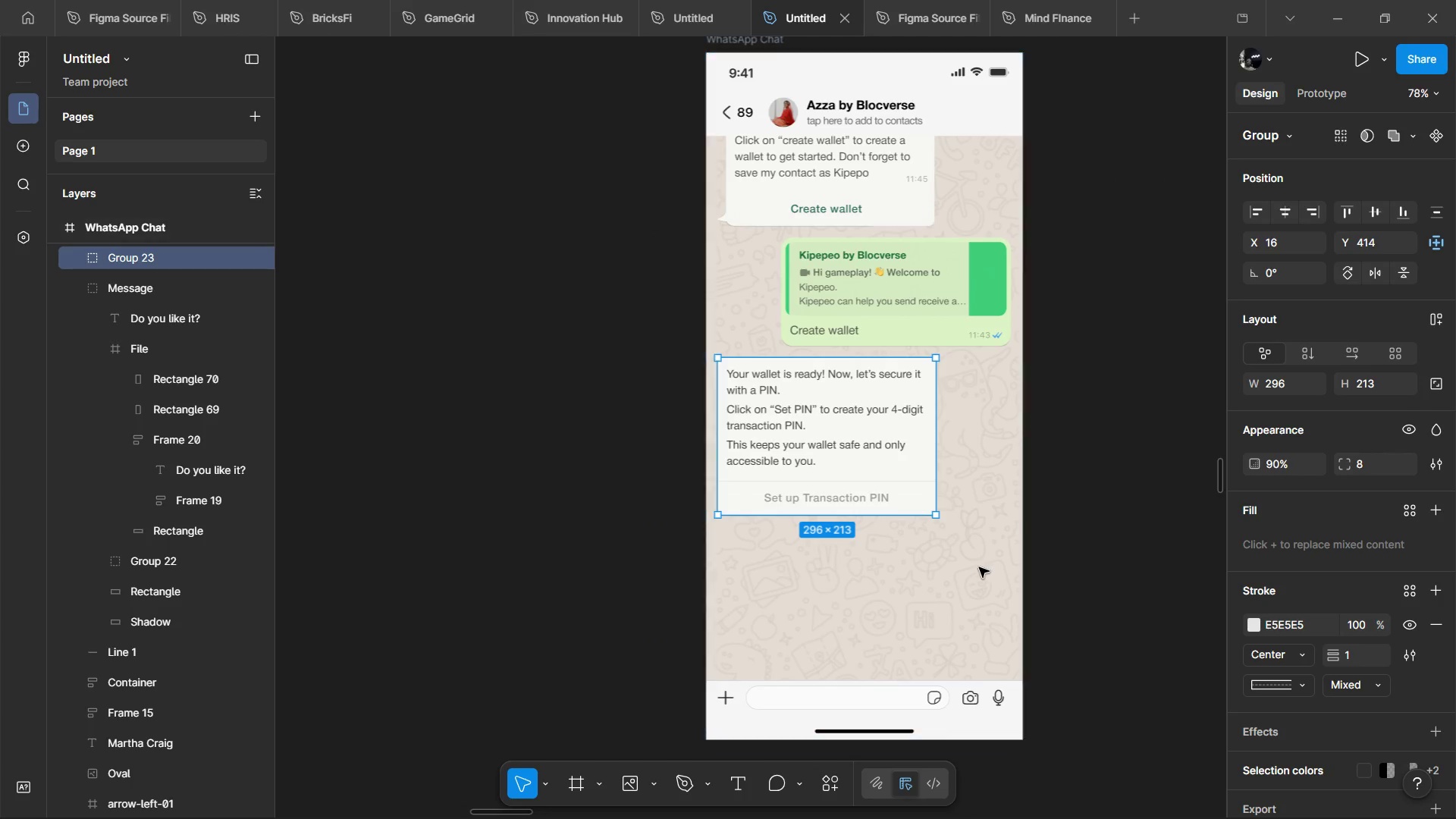 
key(Alt+AltLeft)
 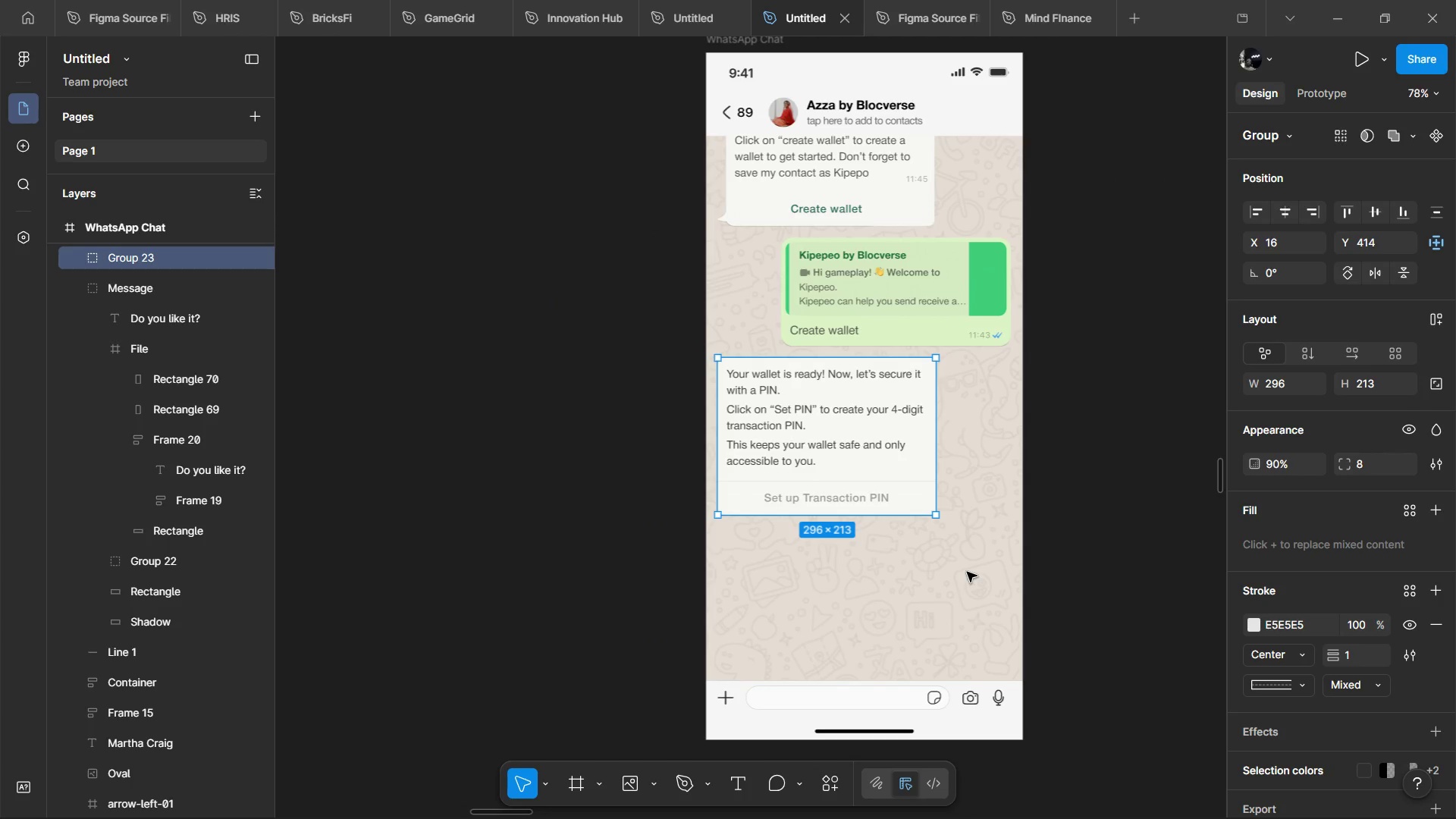 
double_click([976, 701])
 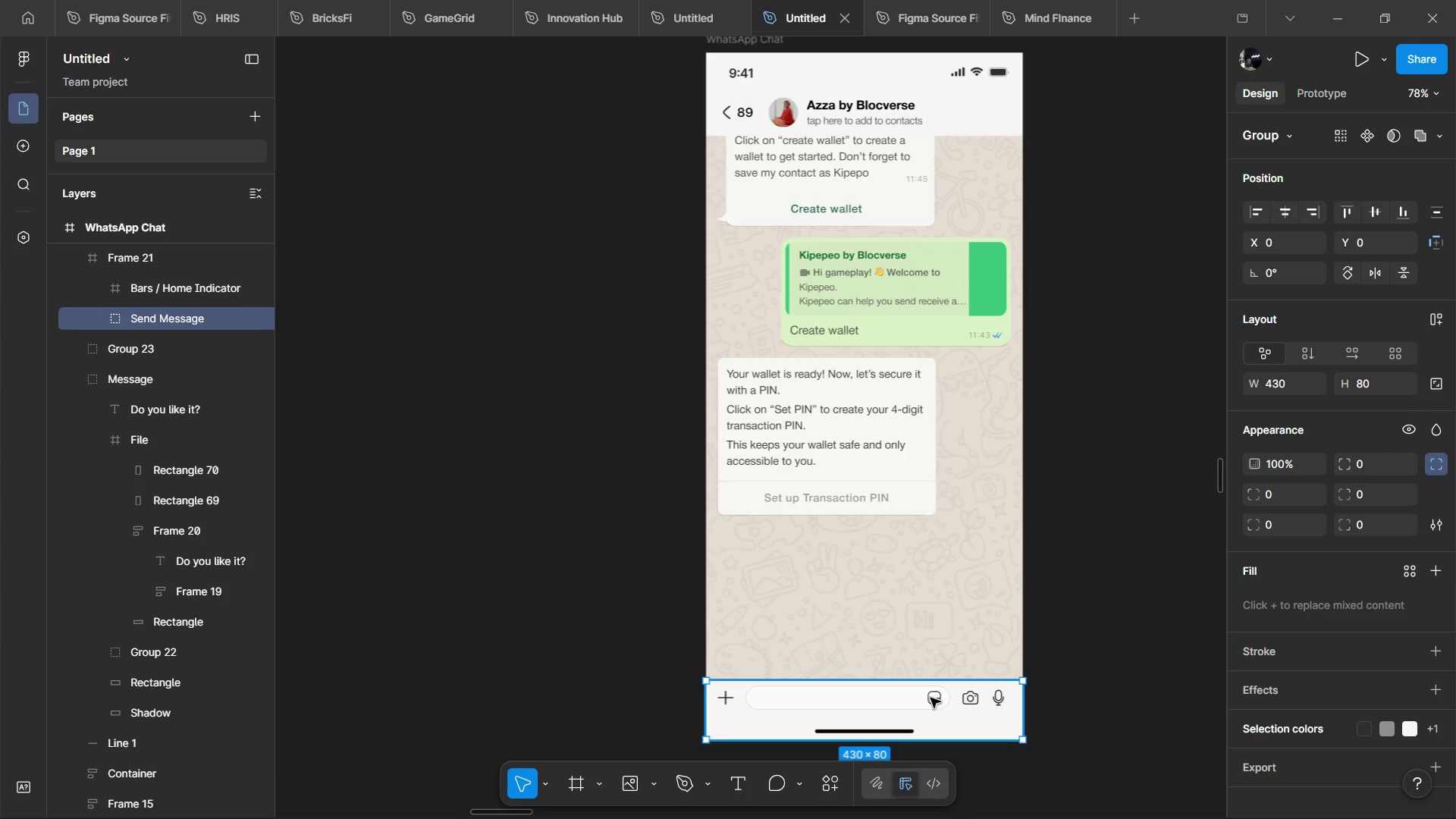 
double_click([930, 698])
 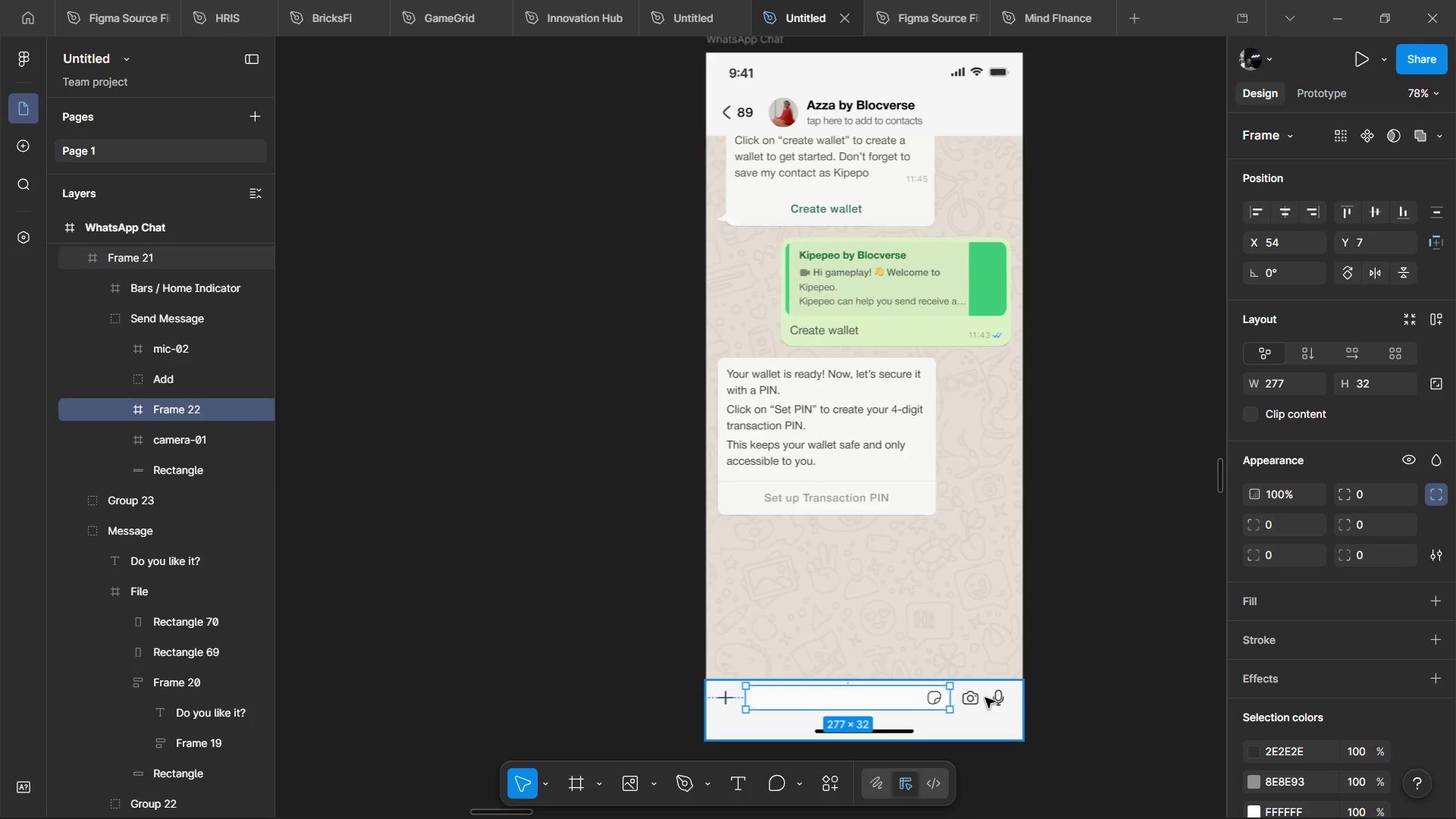 
hold_key(key=ShiftLeft, duration=0.77)
left_click([985, 698])
 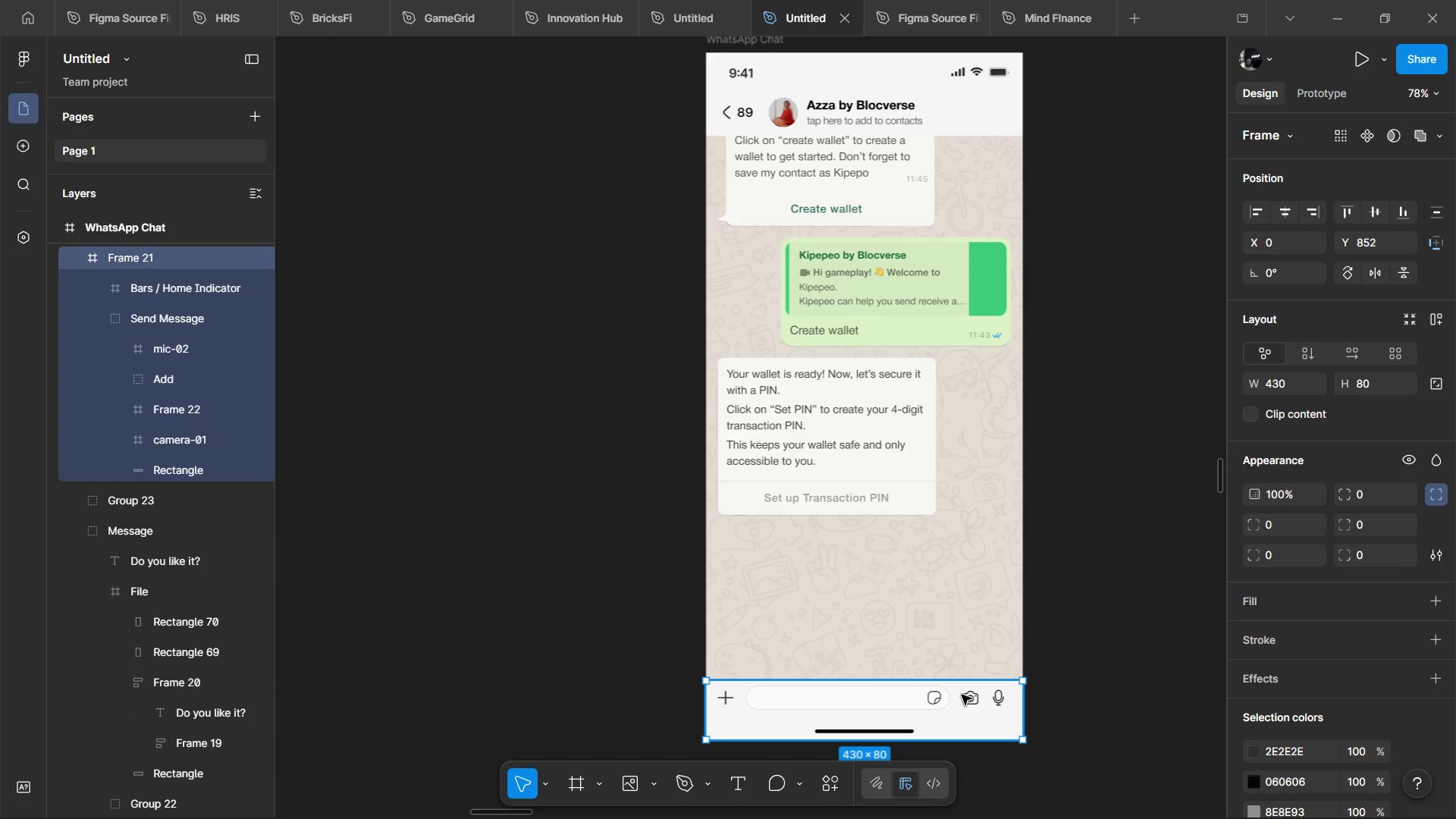 
double_click([962, 695])
 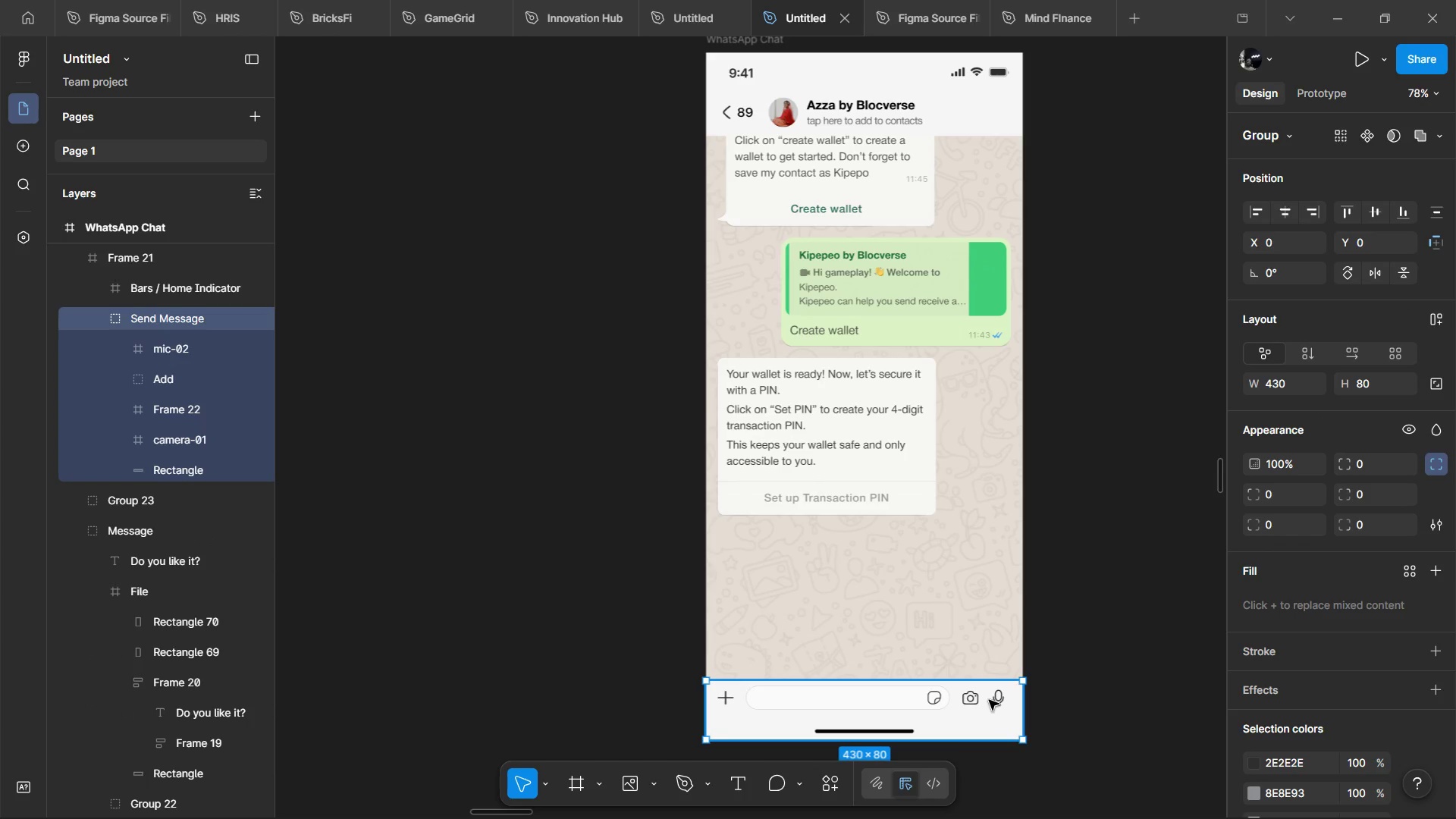 
double_click([989, 700])
 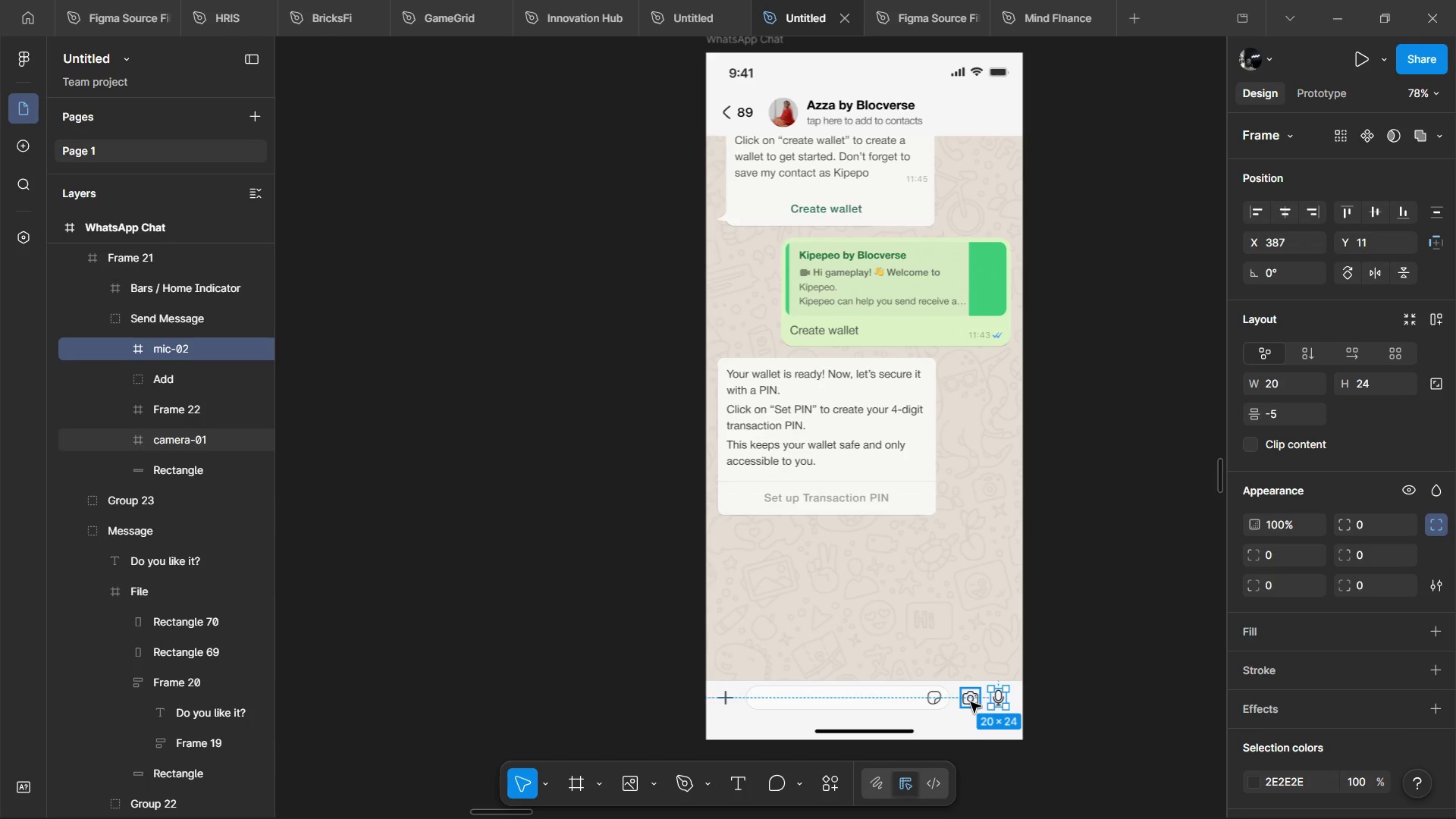 
hold_key(key=ShiftLeft, duration=1.51)
left_click([971, 702])
 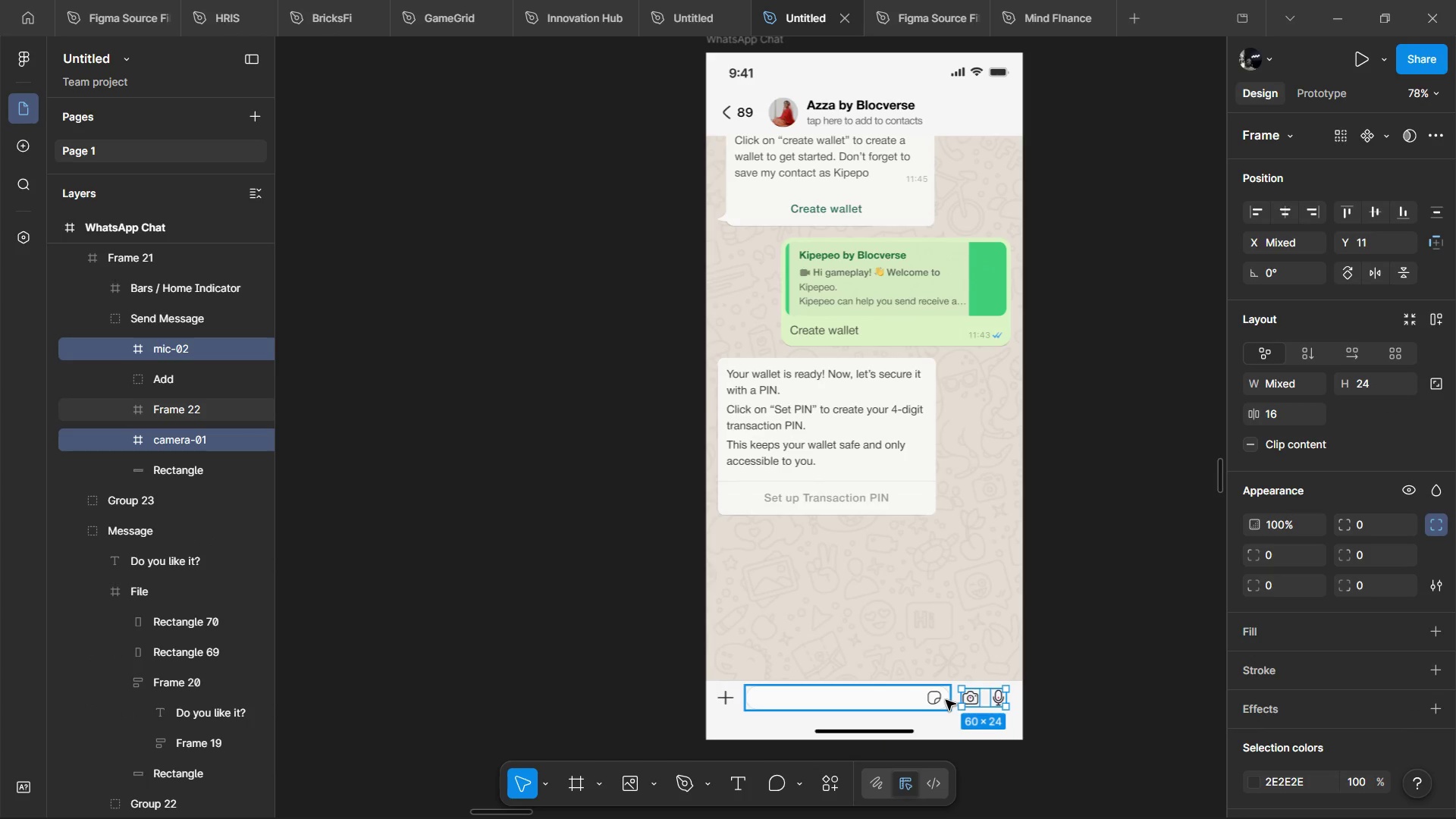 
left_click([946, 700])
 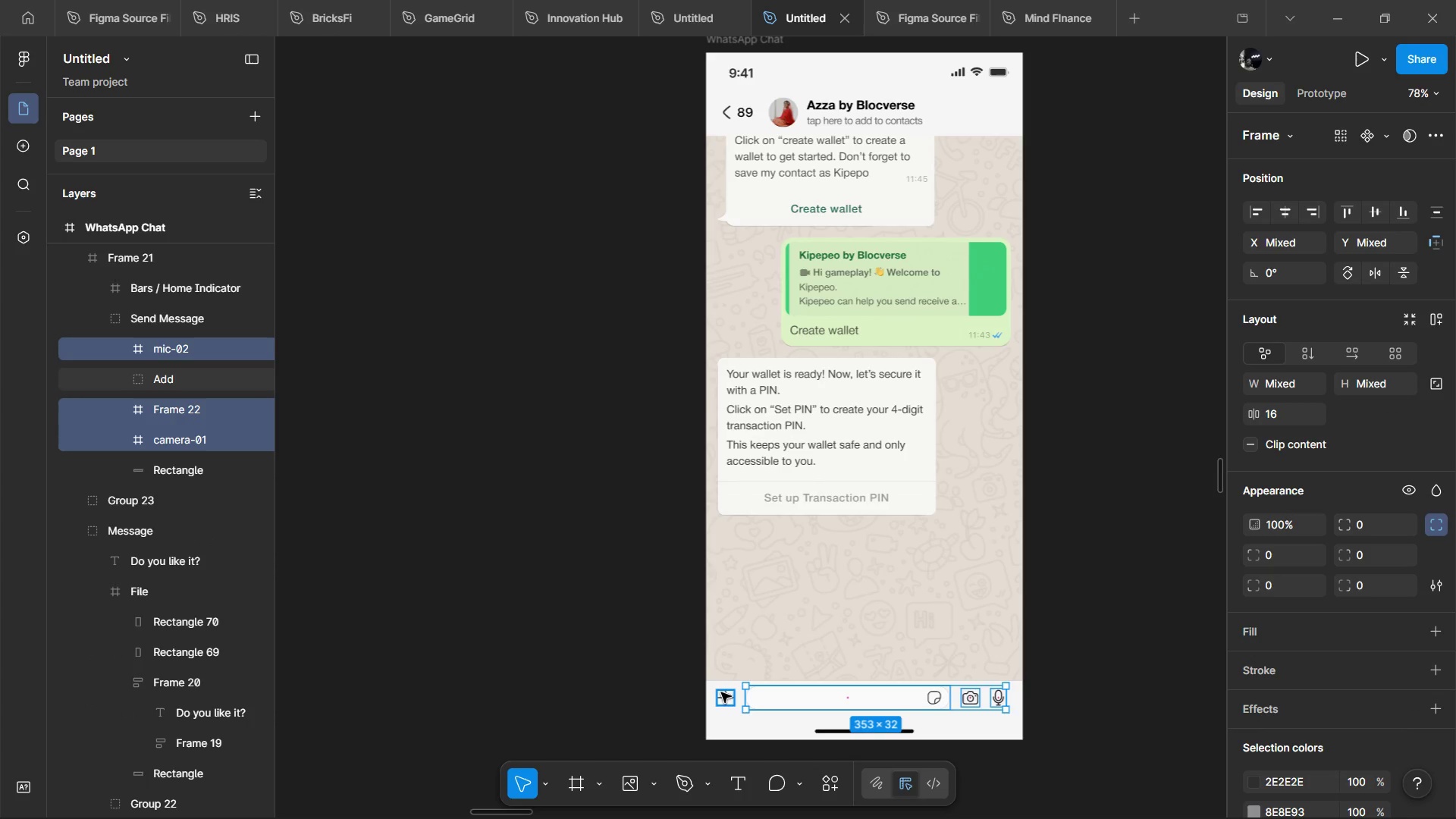 
left_click([721, 692])
 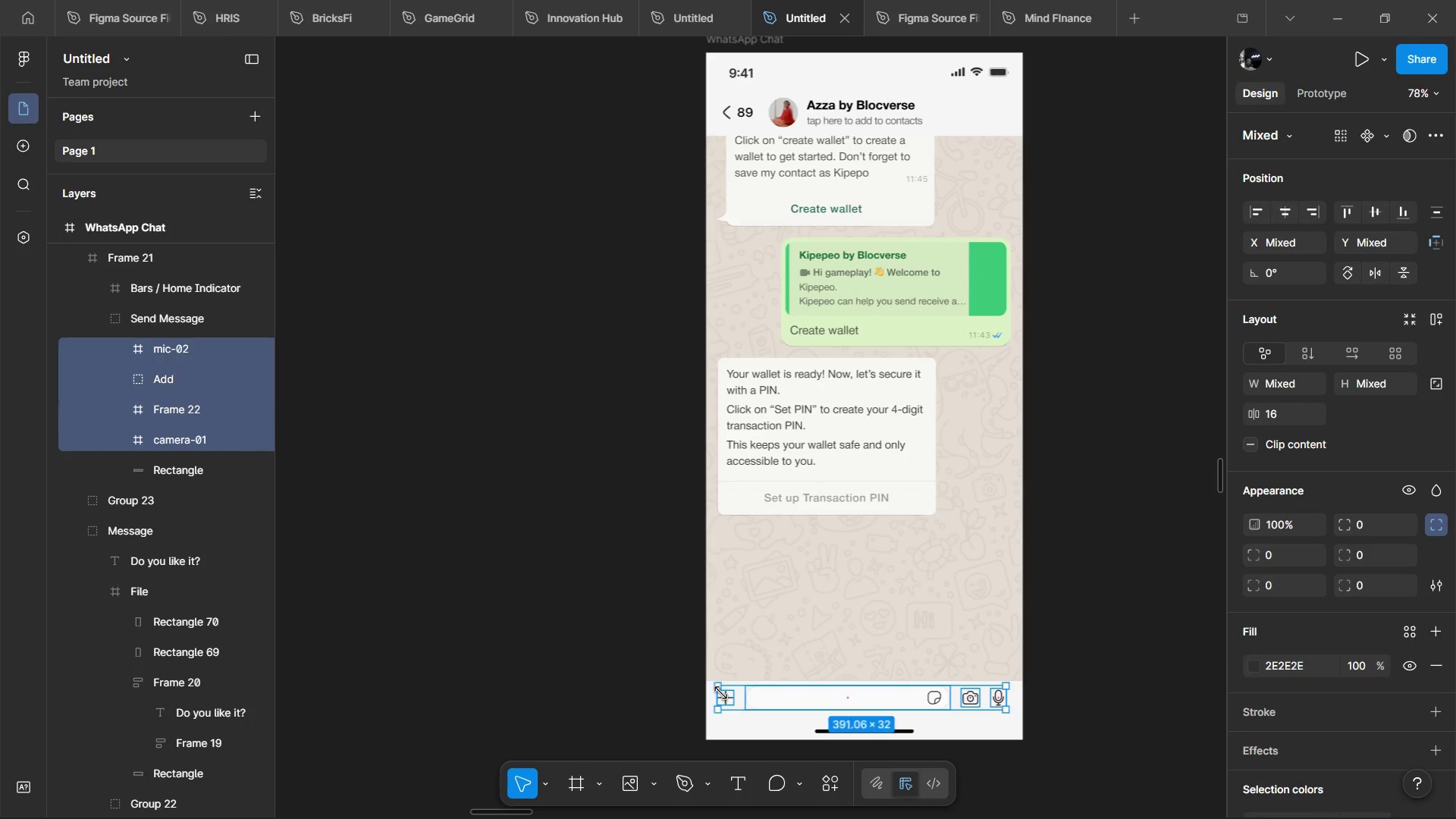 
key(Shift+ShiftLeft)
 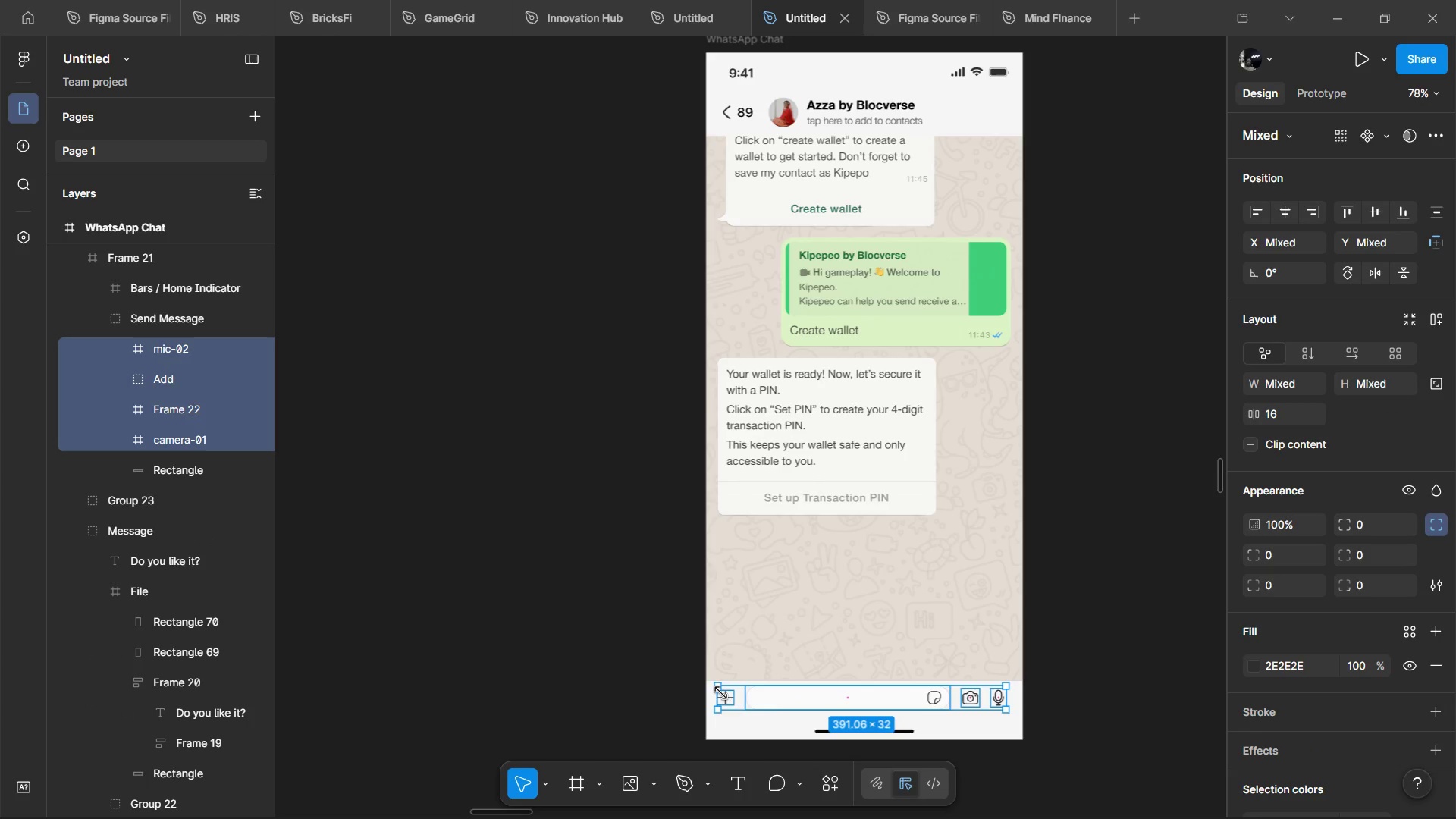 
key(Shift+ShiftLeft)
 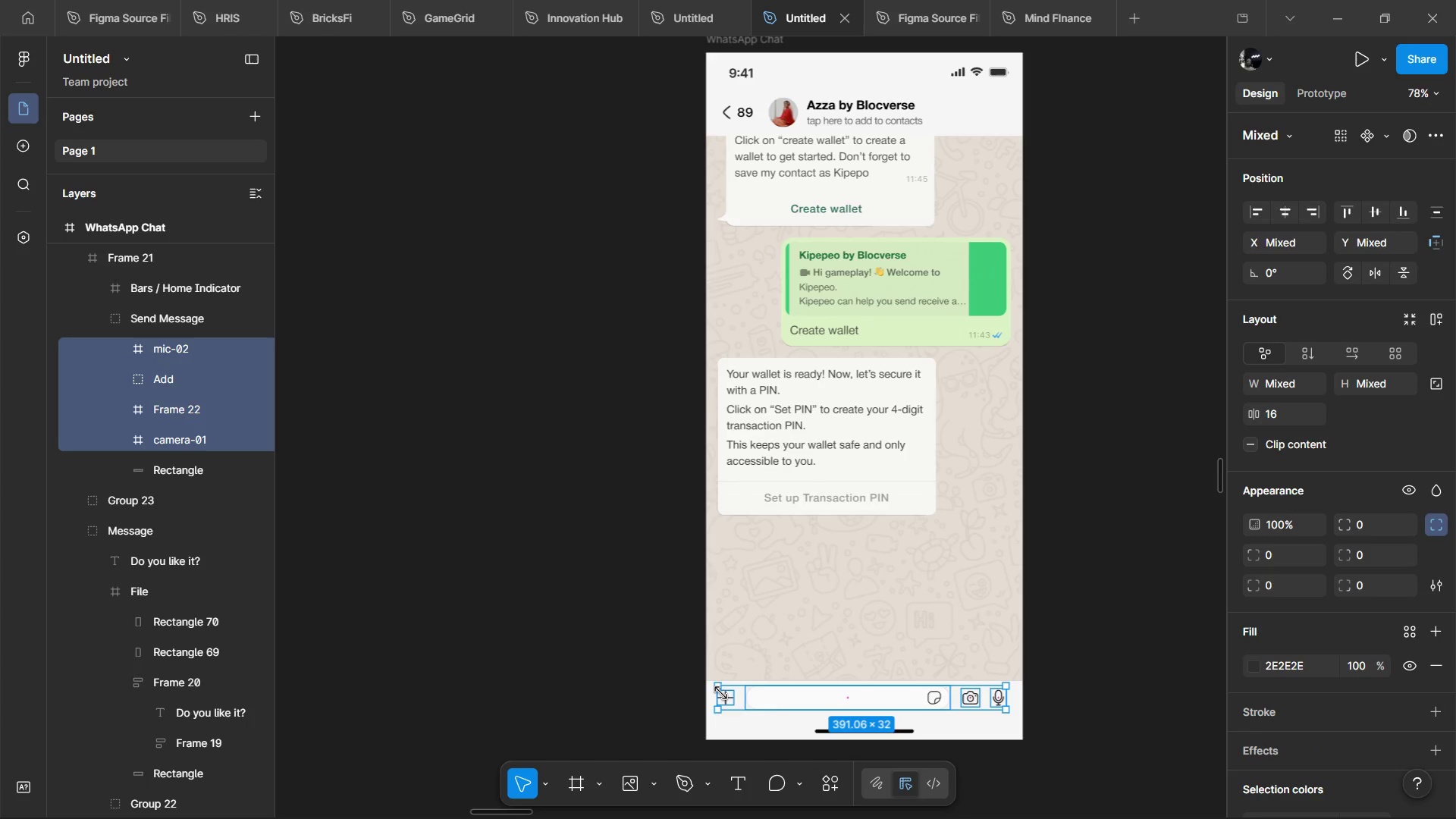 
key(Shift+ShiftLeft)
 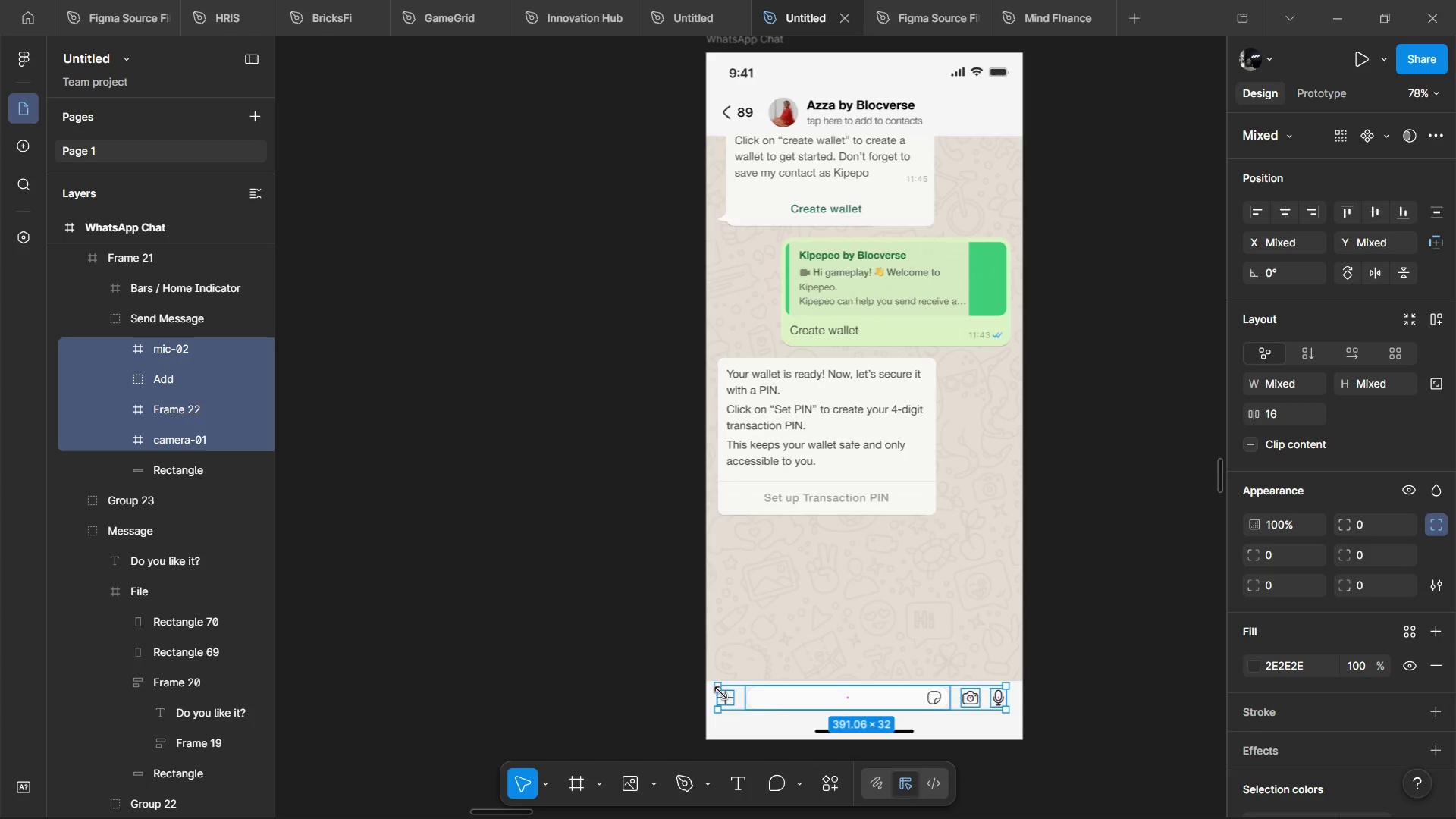 
key(Shift+ShiftLeft)
 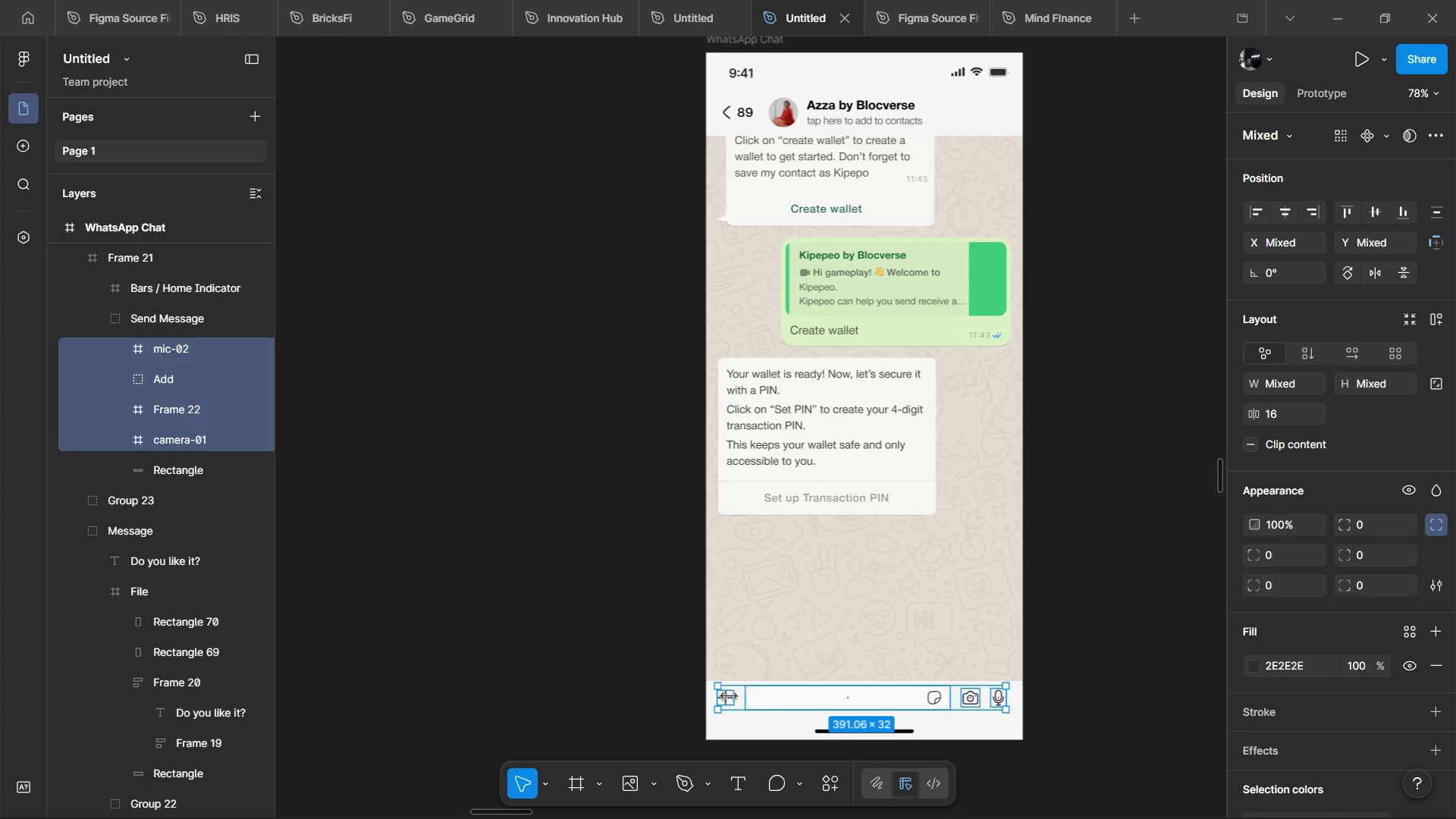 
key(Shift+ShiftLeft)
 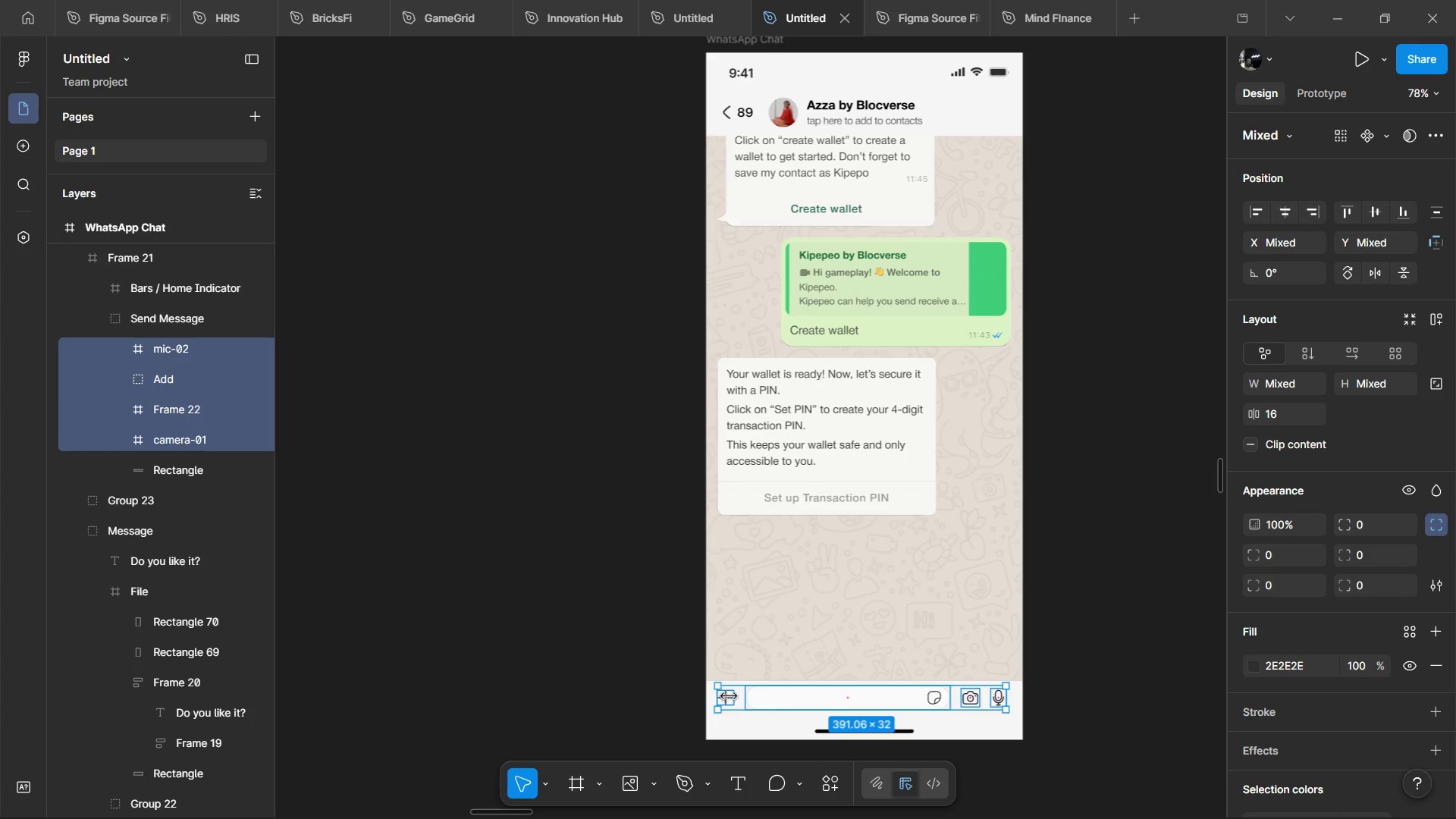 
key(Shift+ShiftLeft)
 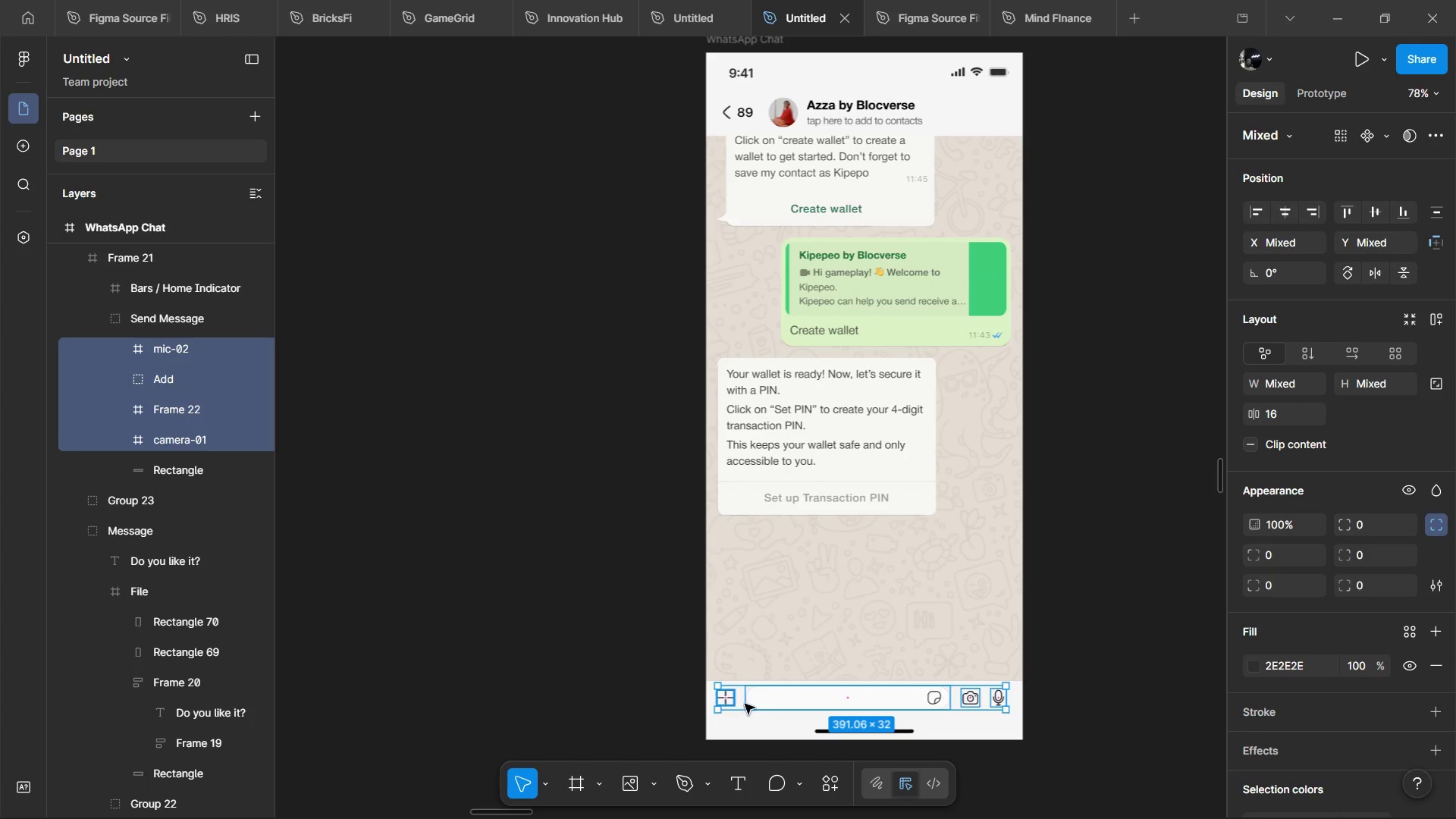 
key(Shift+ShiftLeft)
 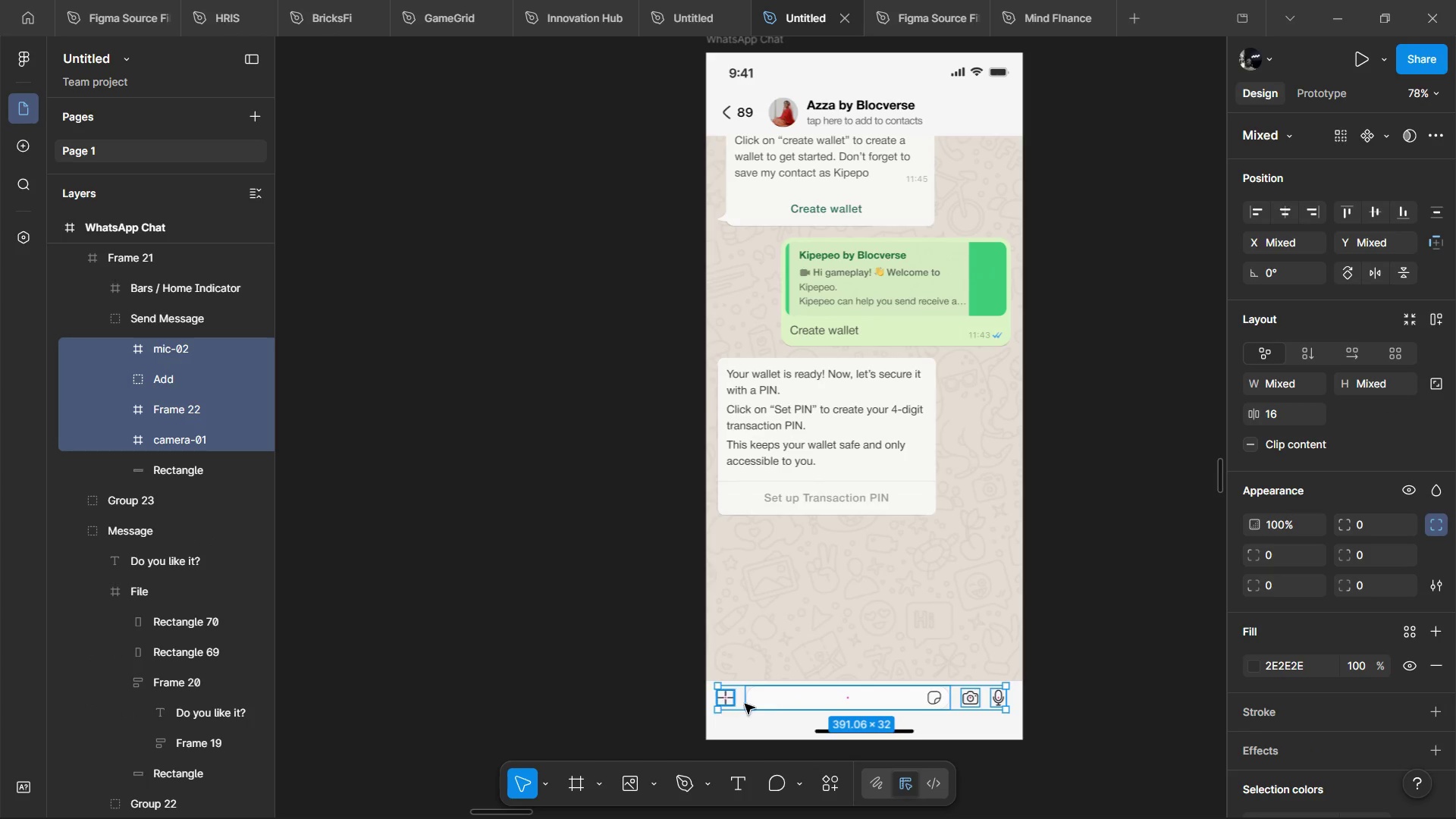 
key(Shift+ShiftLeft)
 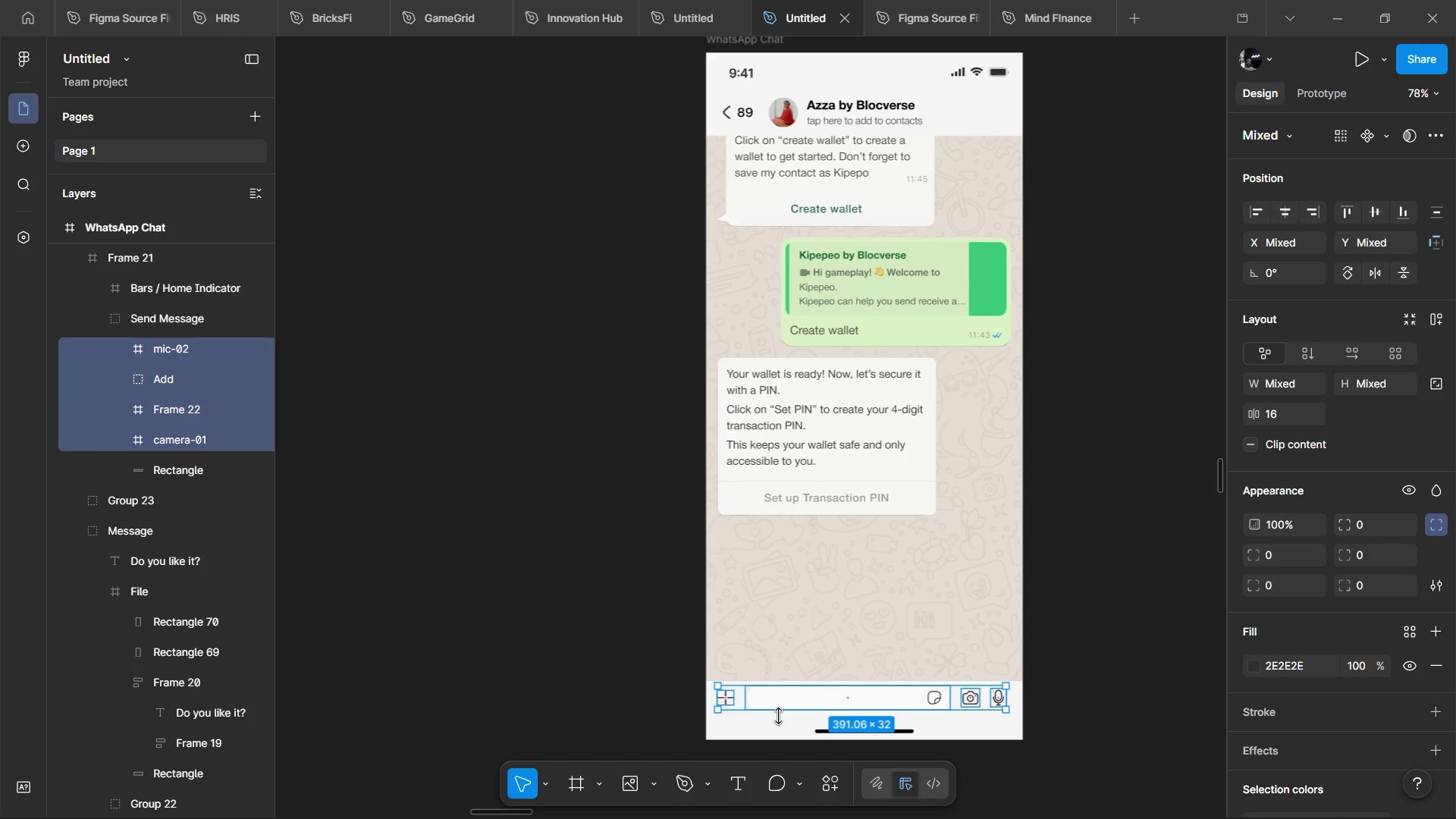 
key(Shift+ShiftLeft)
 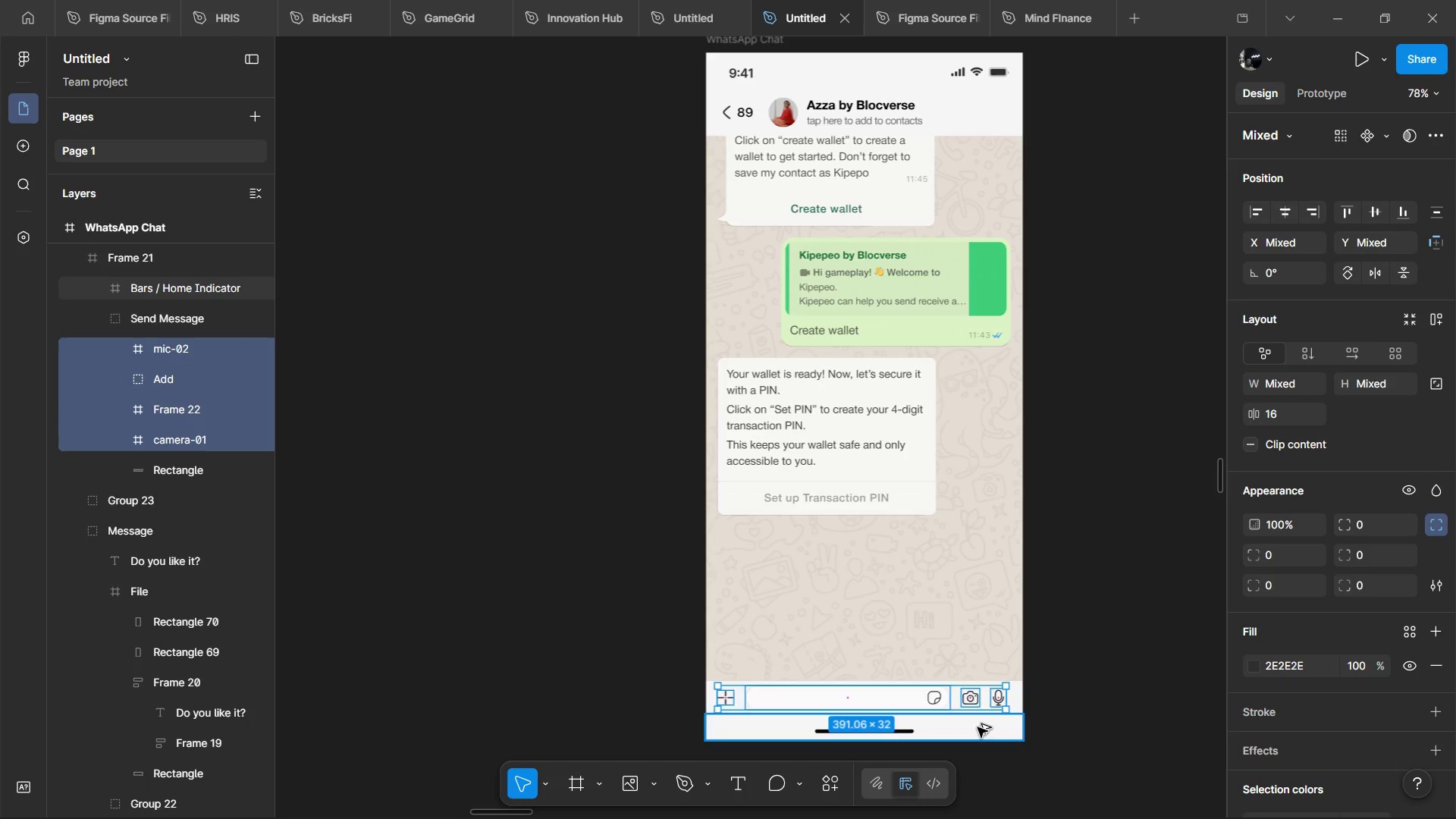 
hold_key(key=AltLeft, duration=1.52)
 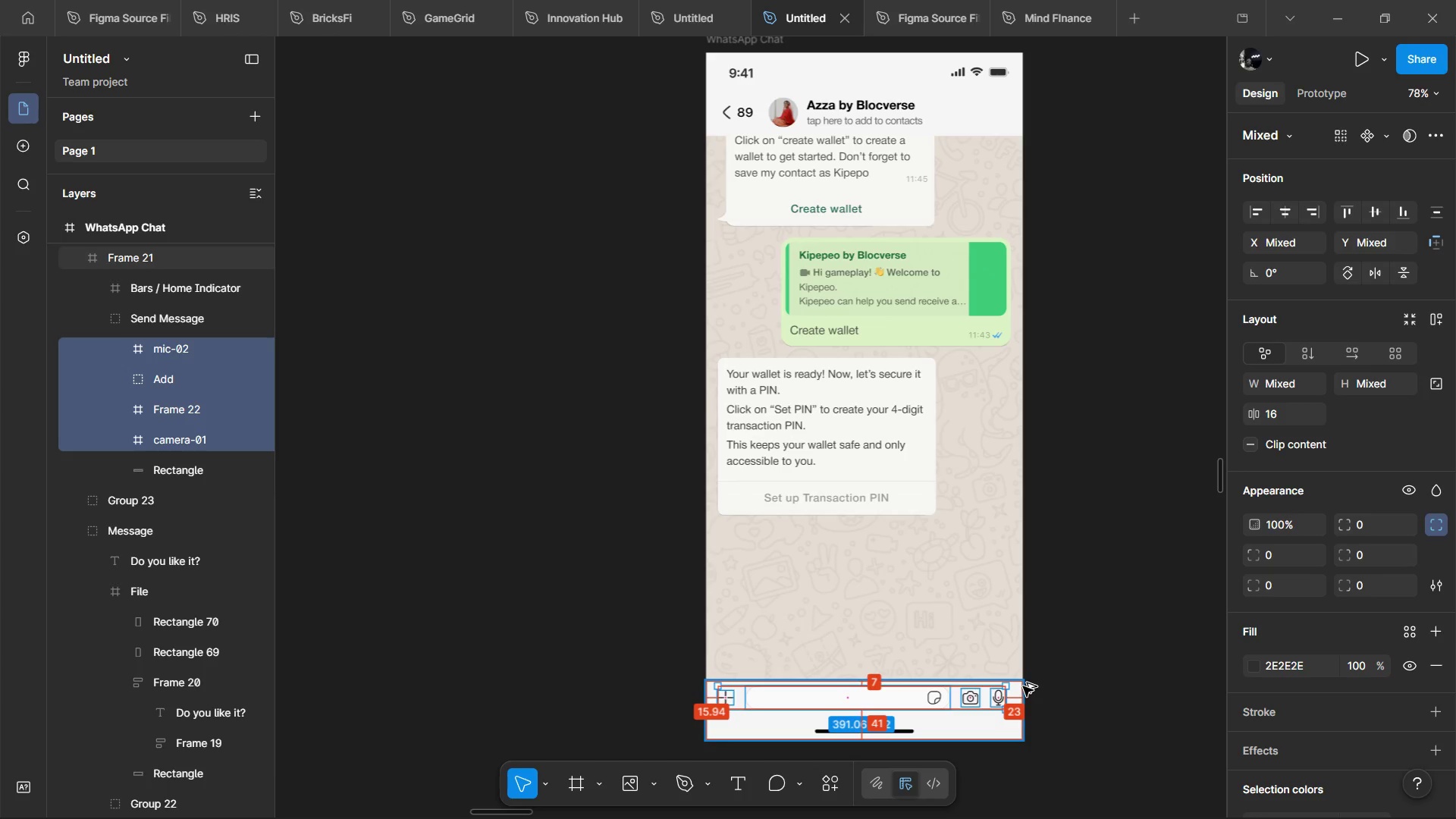 
hold_key(key=AltLeft, duration=1.5)
 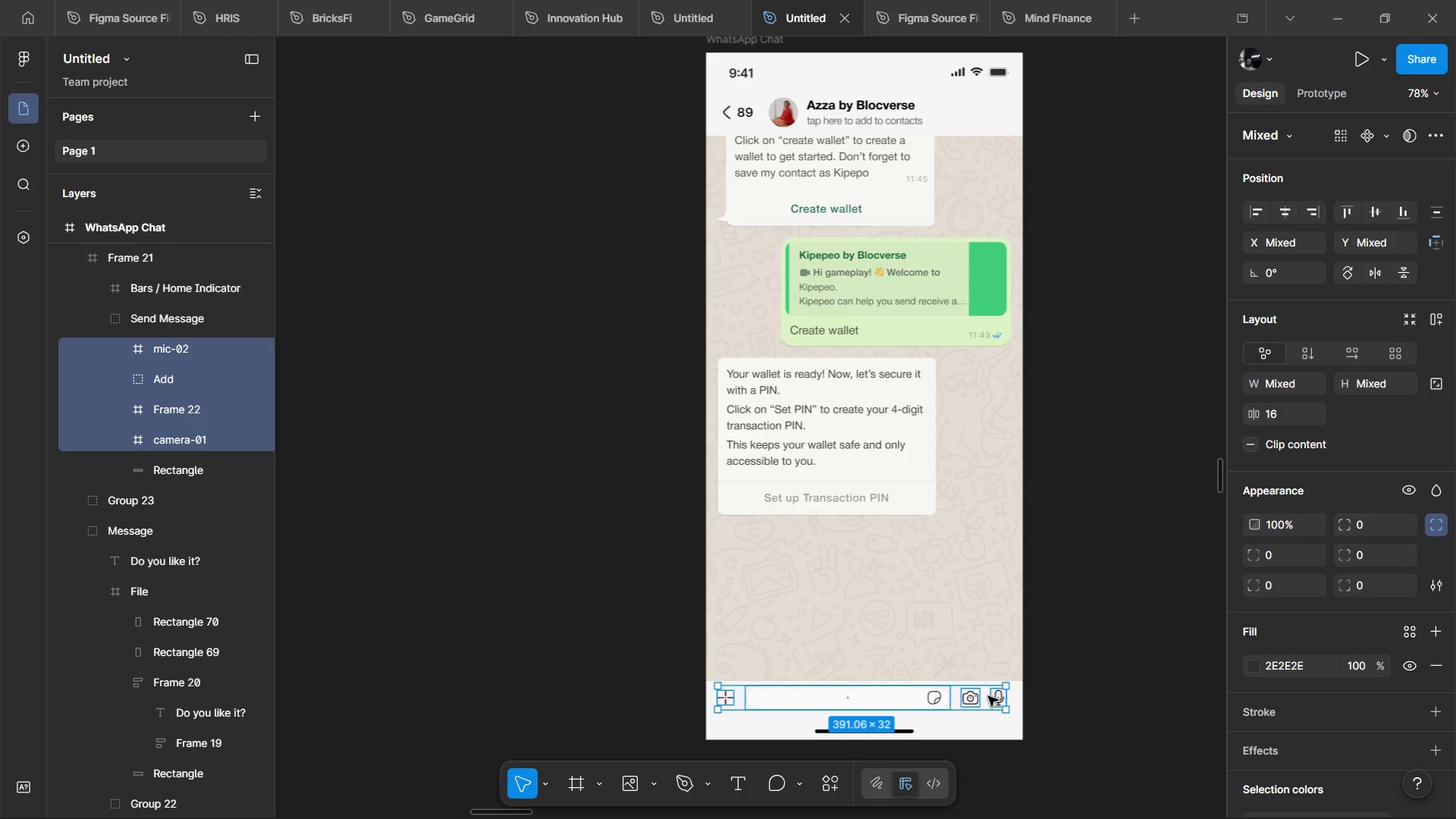 
hold_key(key=AltLeft, duration=0.47)
 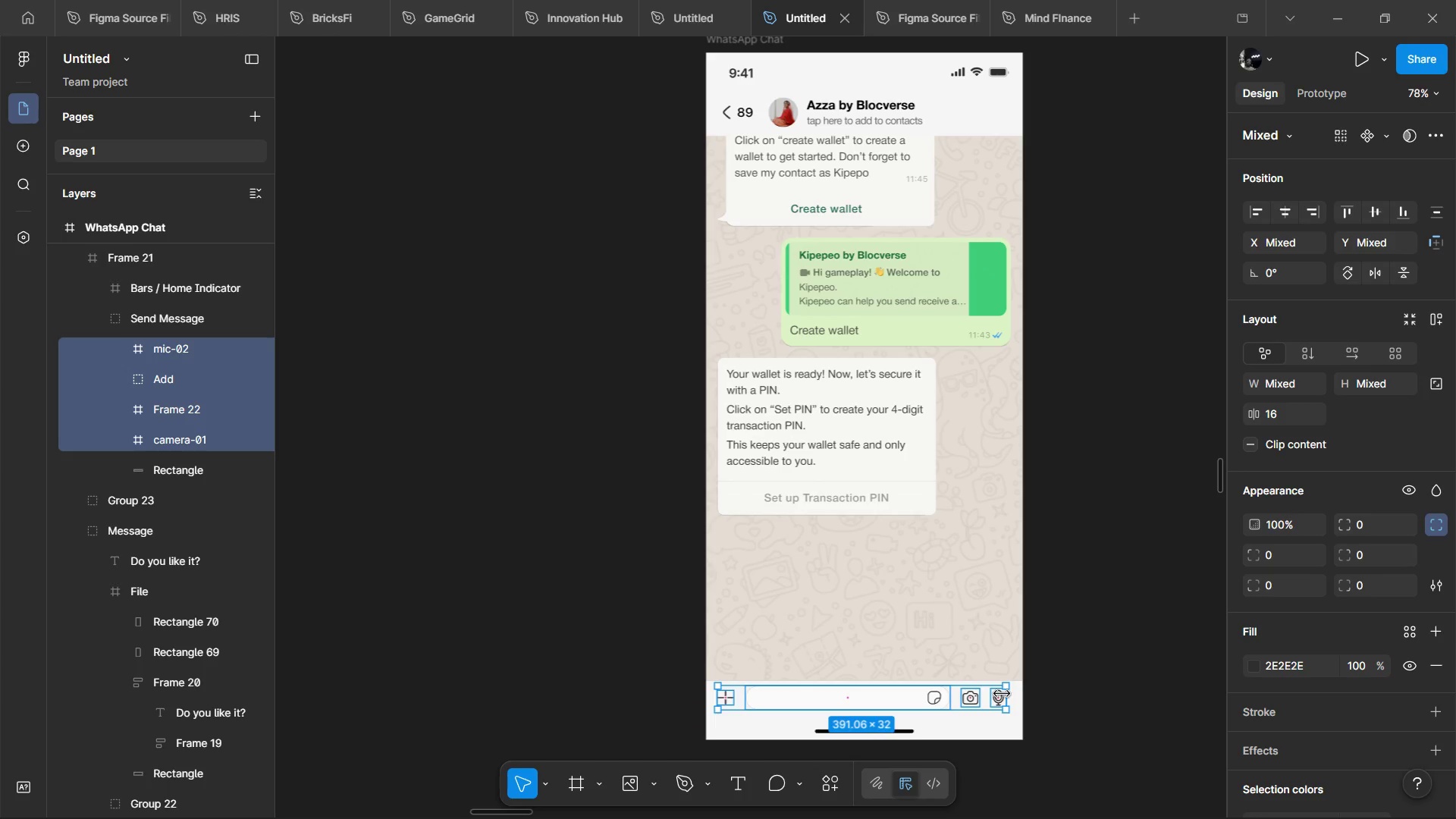 
hold_key(key=AltLeft, duration=0.75)
 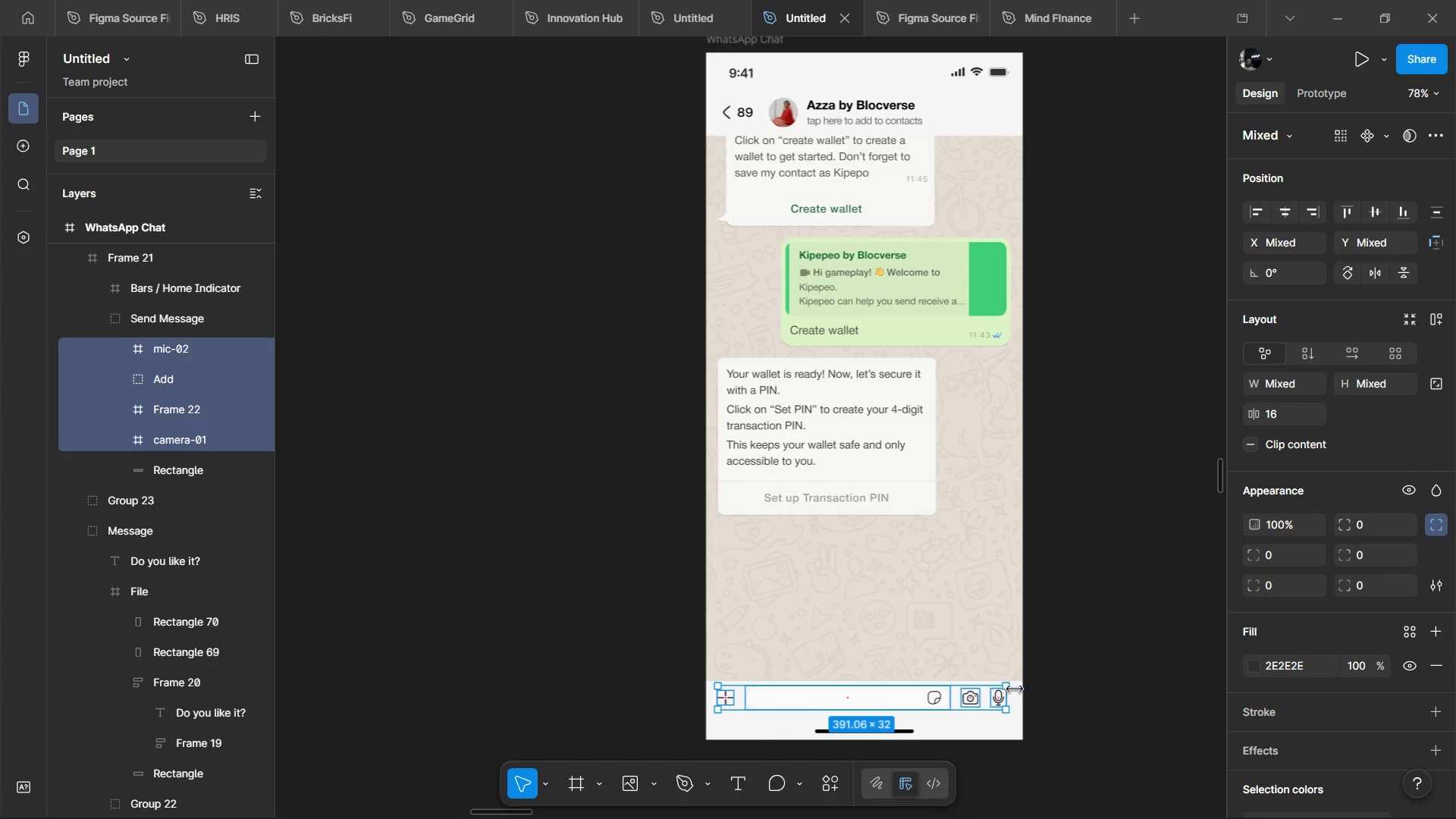 
hold_key(key=ControlLeft, duration=0.84)
scroll: coordinate [1016, 684], scroll_direction: up, amount: 3.0
 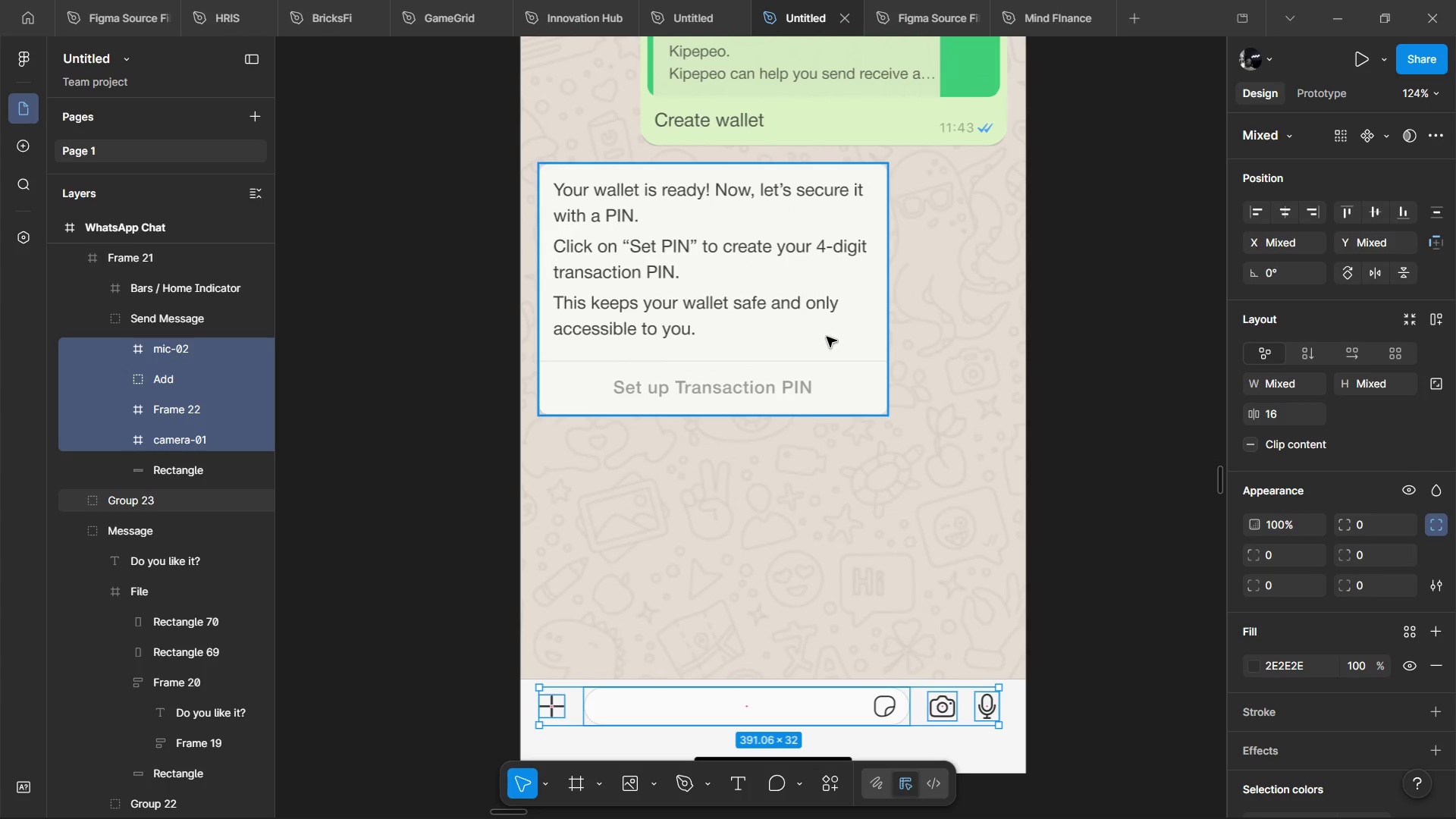 
hold_key(key=ControlLeft, duration=0.7)
scroll: coordinate [865, 341], scroll_direction: down, amount: 2.0
 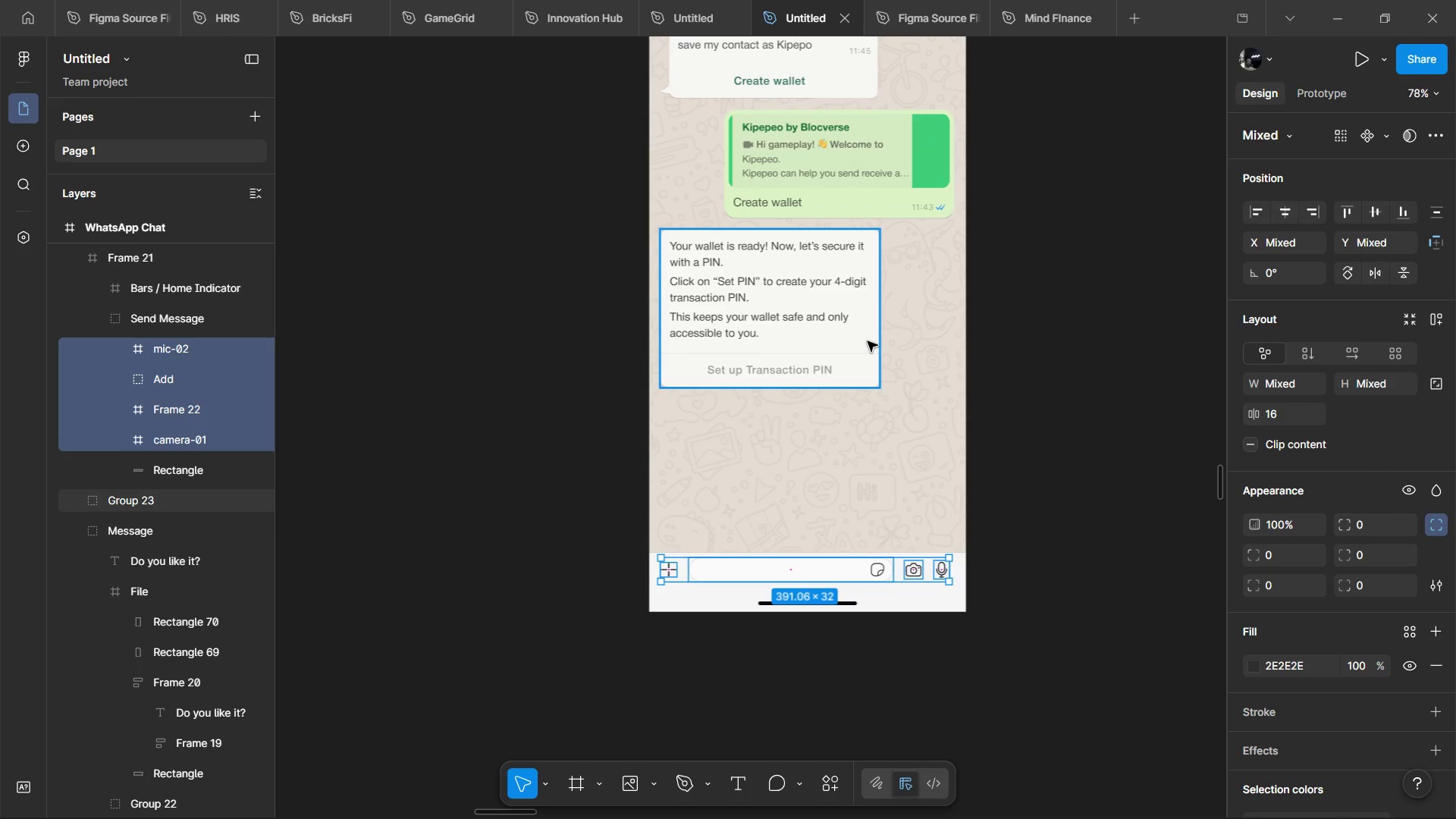 